 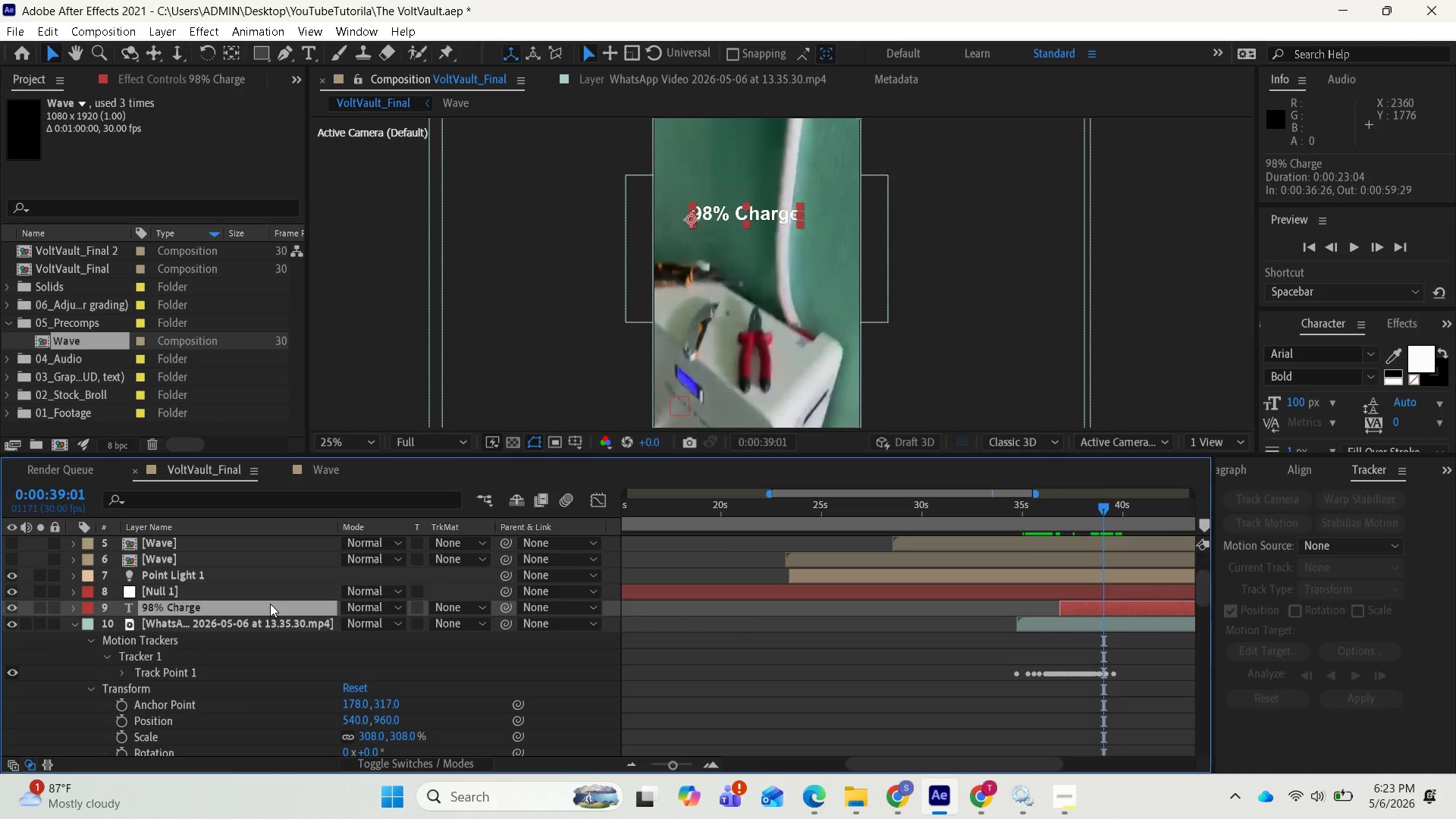 
left_click_drag(start_coordinate=[510, 603], to_coordinate=[269, 595])
 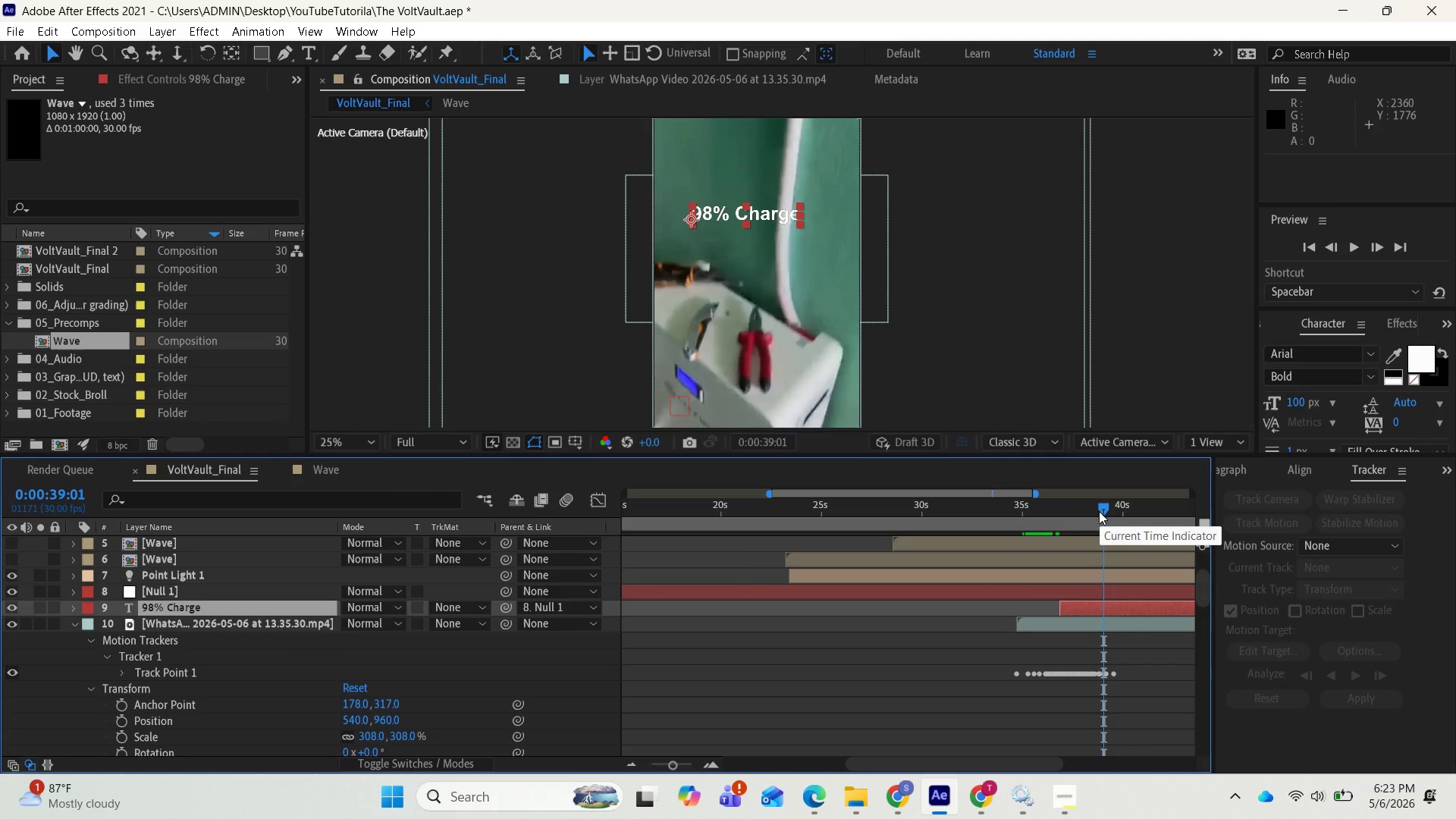 
left_click_drag(start_coordinate=[1103, 507], to_coordinate=[1059, 518])
 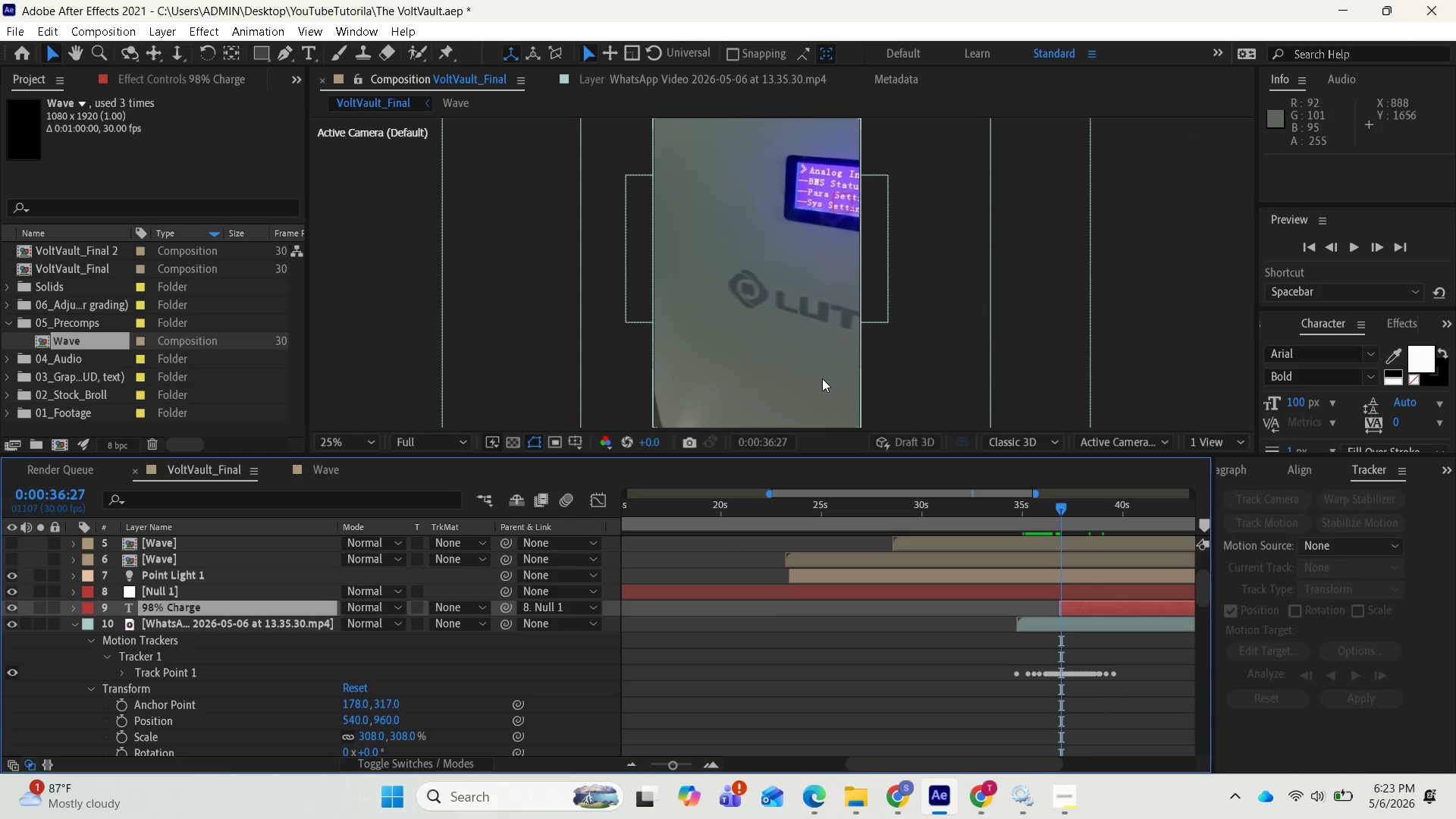 
scroll: coordinate [817, 354], scroll_direction: down, amount: 2.0
 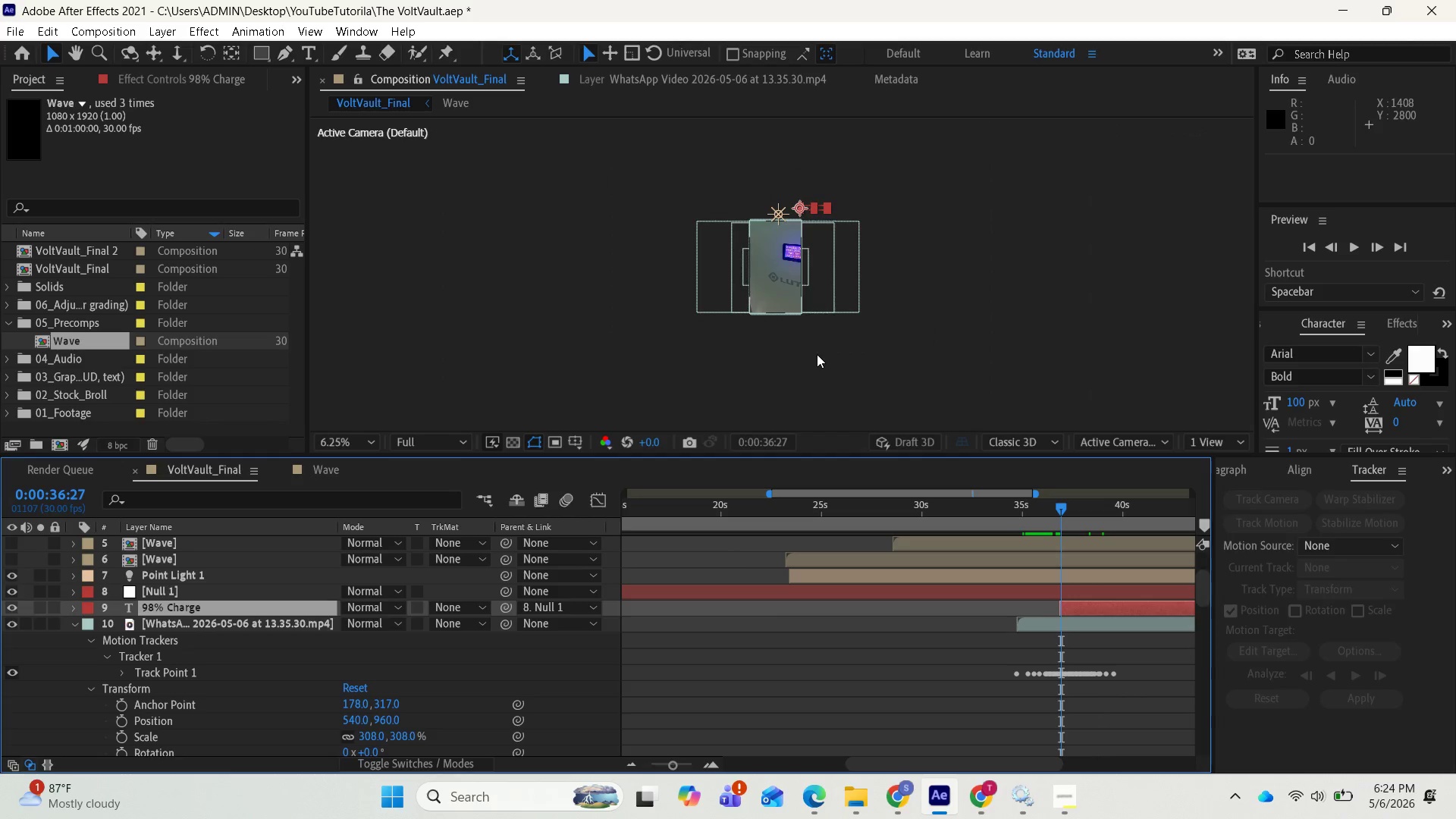 
scroll: coordinate [817, 354], scroll_direction: up, amount: 1.0
 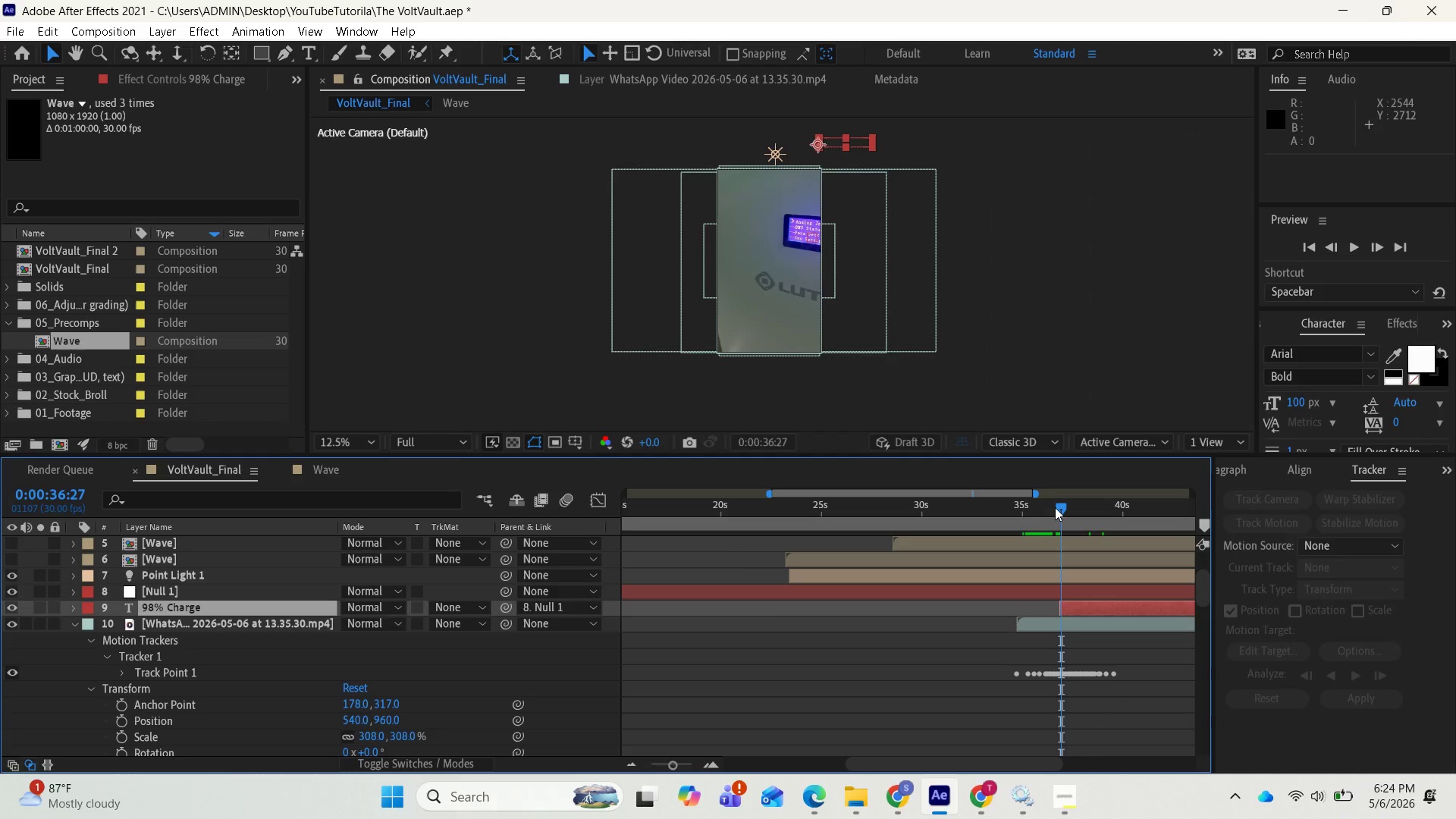 
left_click_drag(start_coordinate=[1058, 507], to_coordinate=[1077, 515])
 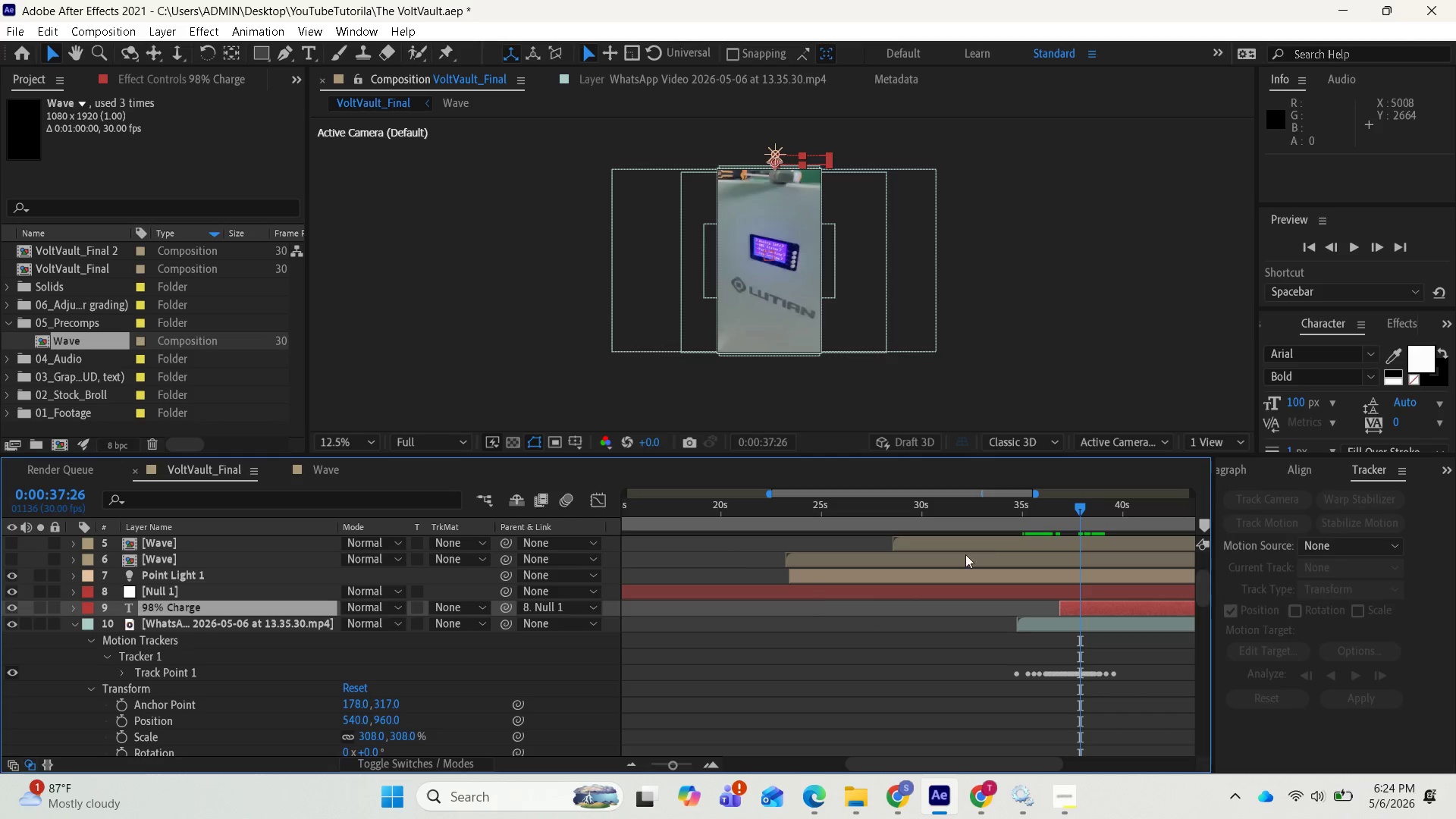 
wait(7.47)
 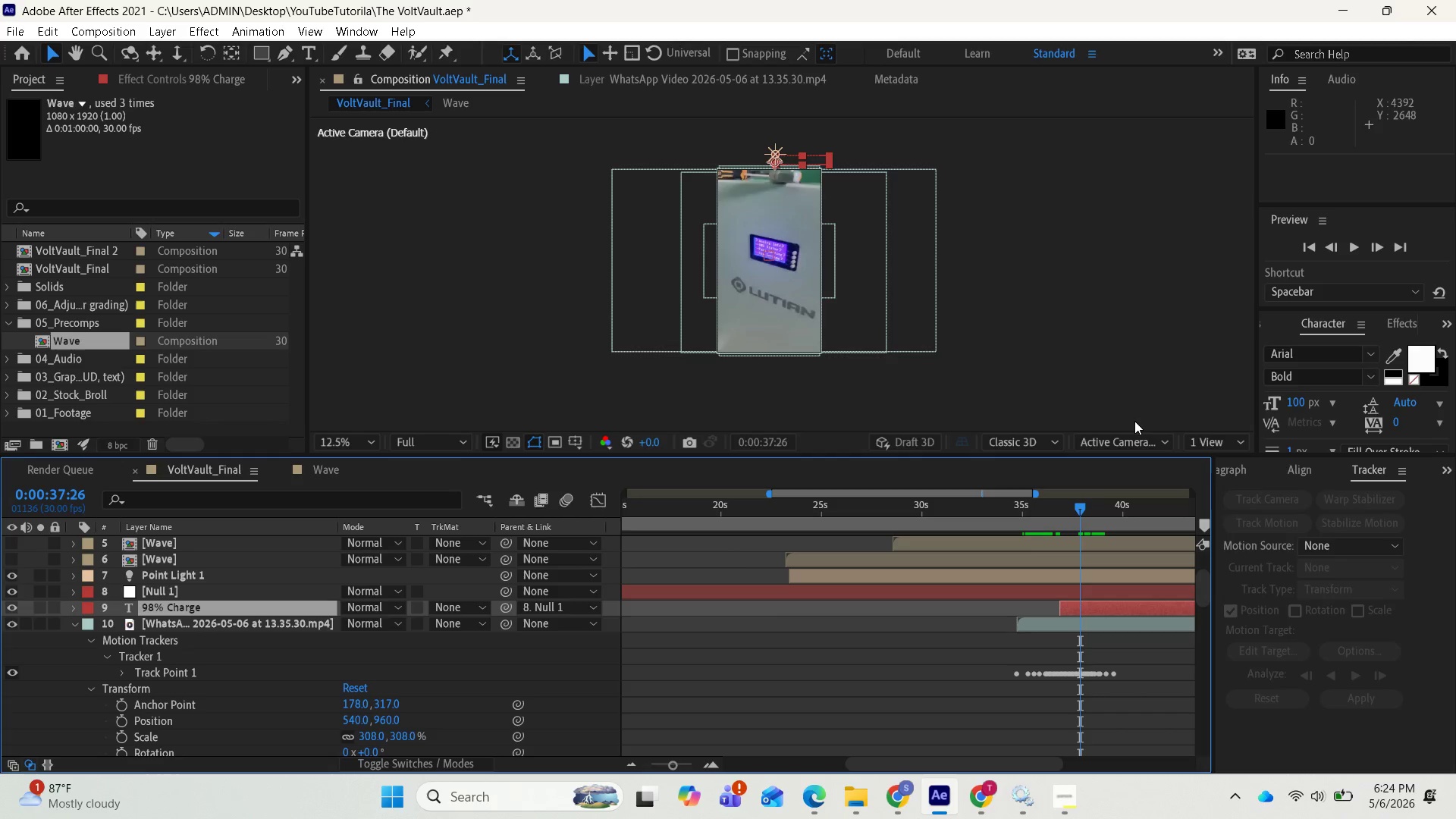 
key(Control+Z)
 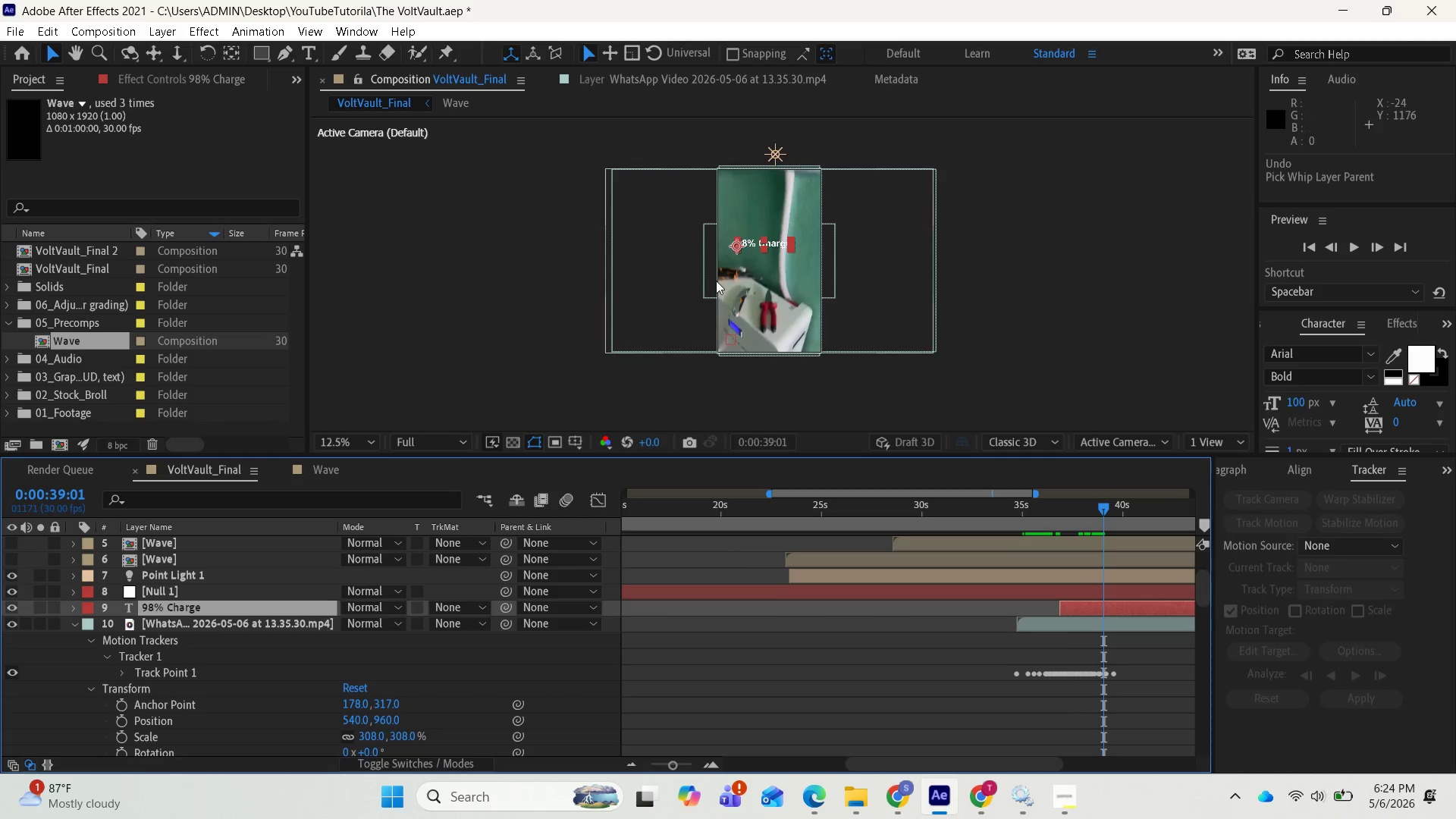 
wait(5.77)
 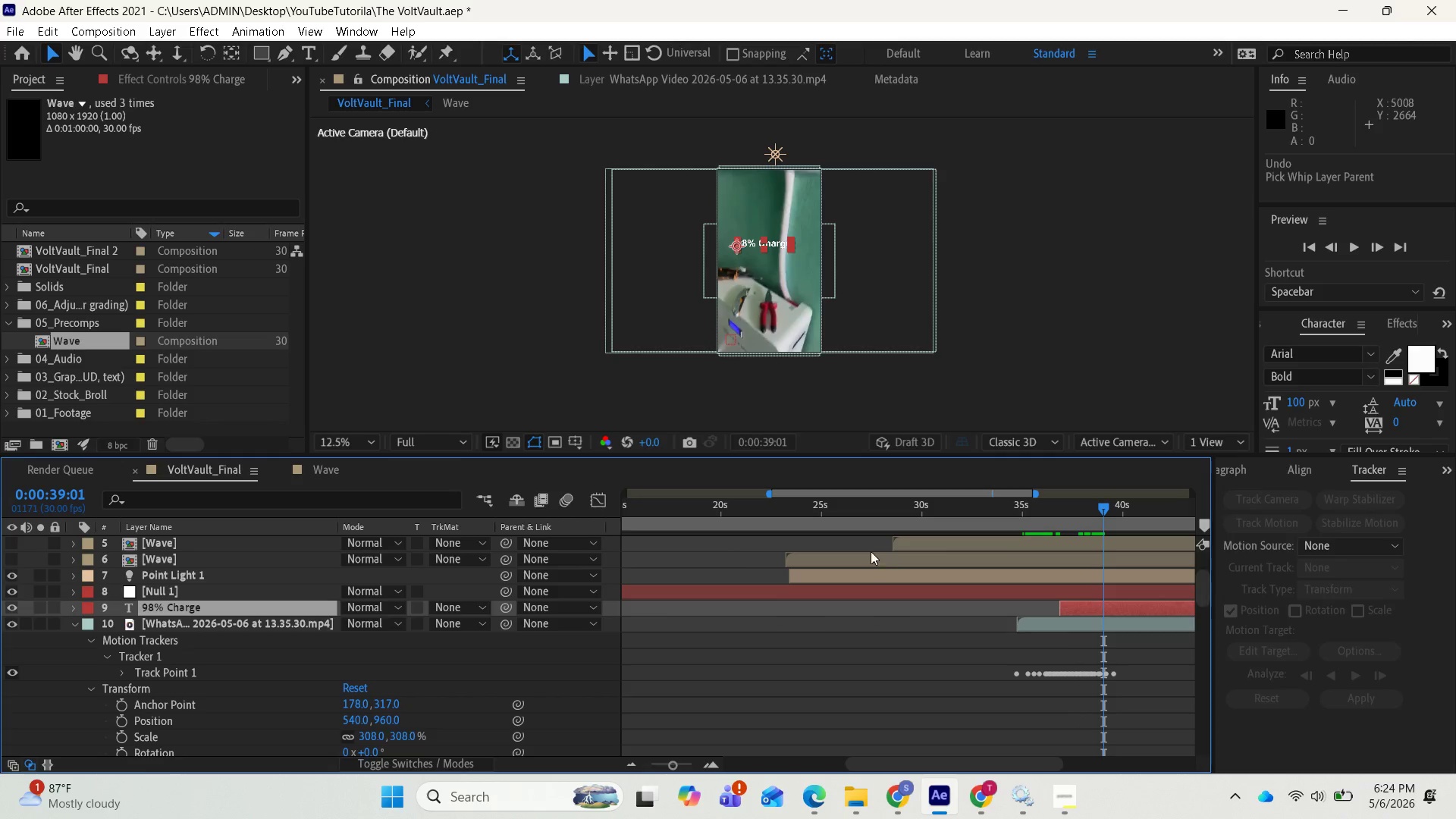 
left_click_drag(start_coordinate=[735, 244], to_coordinate=[722, 329])
 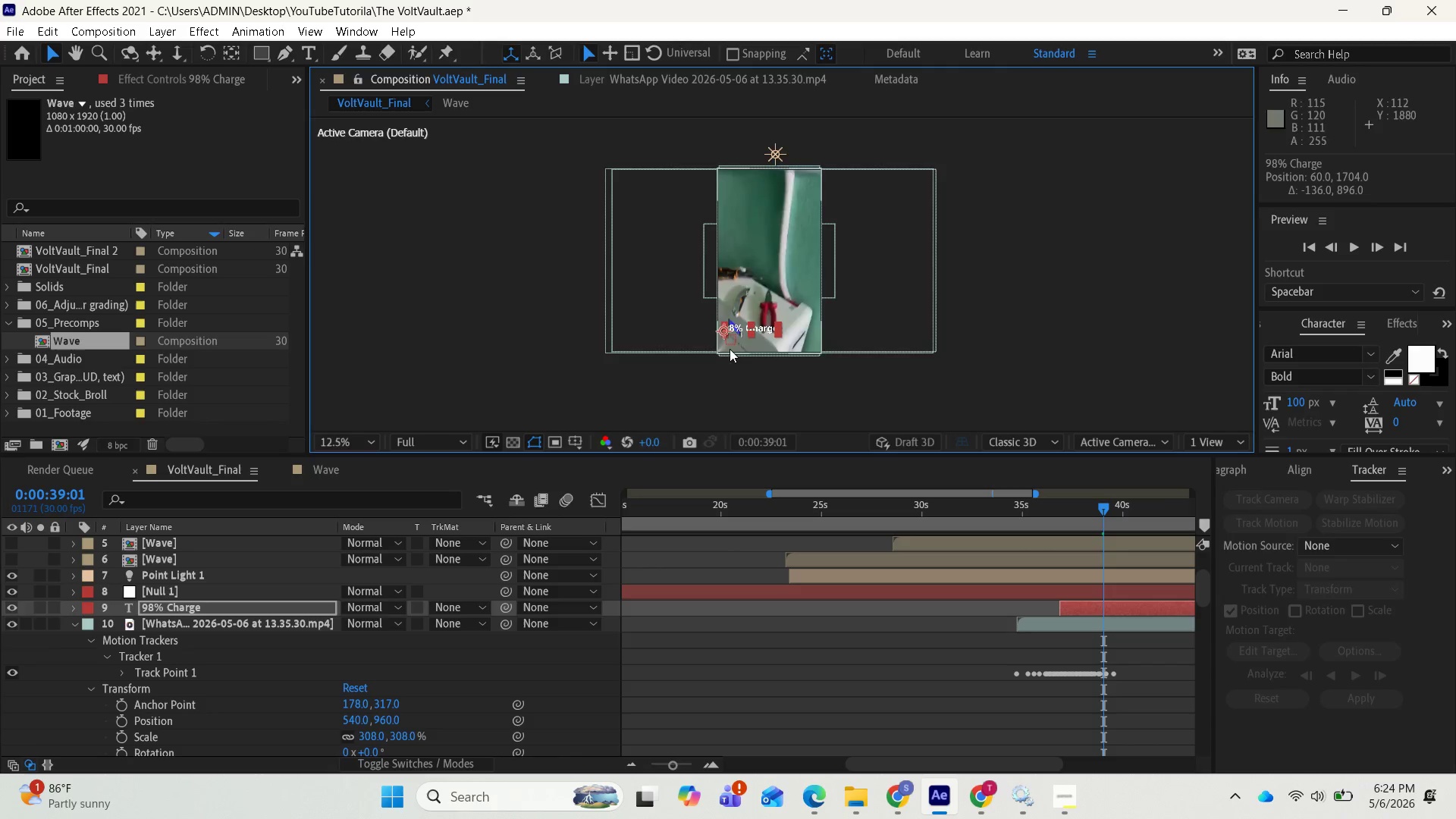 
scroll: coordinate [733, 353], scroll_direction: up, amount: 3.0
 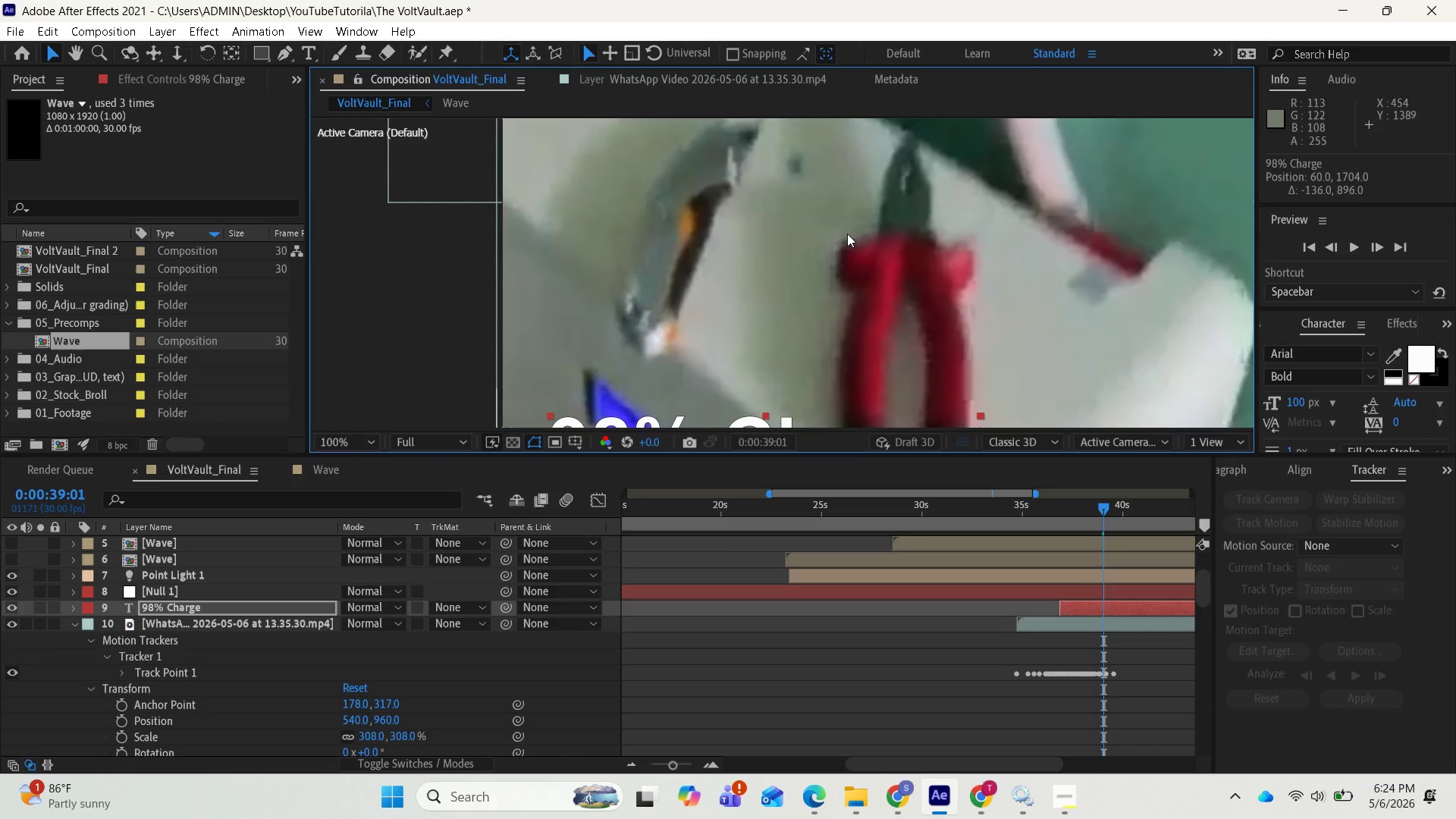 
scroll: coordinate [840, 243], scroll_direction: down, amount: 1.0
 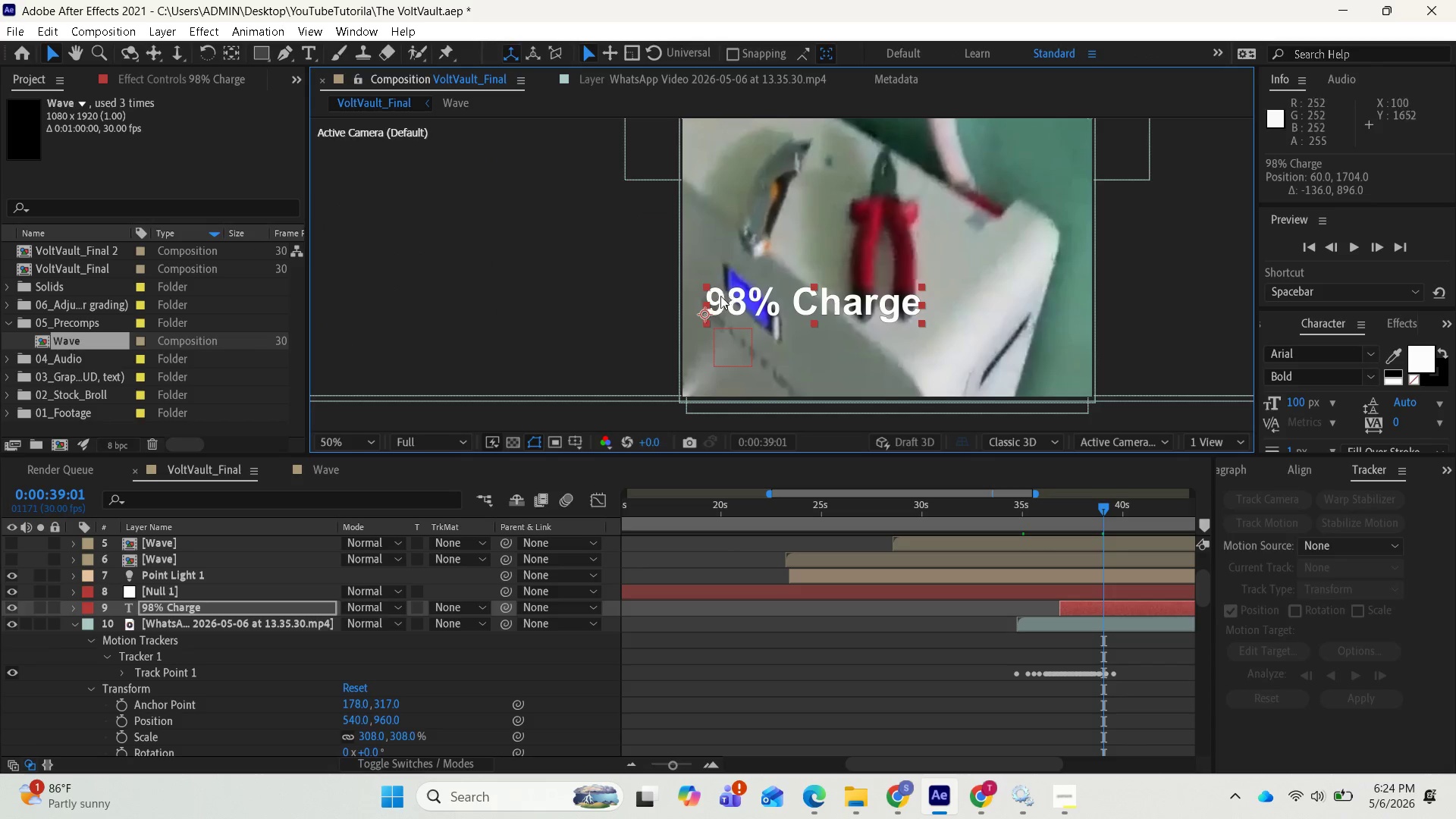 
left_click_drag(start_coordinate=[701, 315], to_coordinate=[715, 351])
 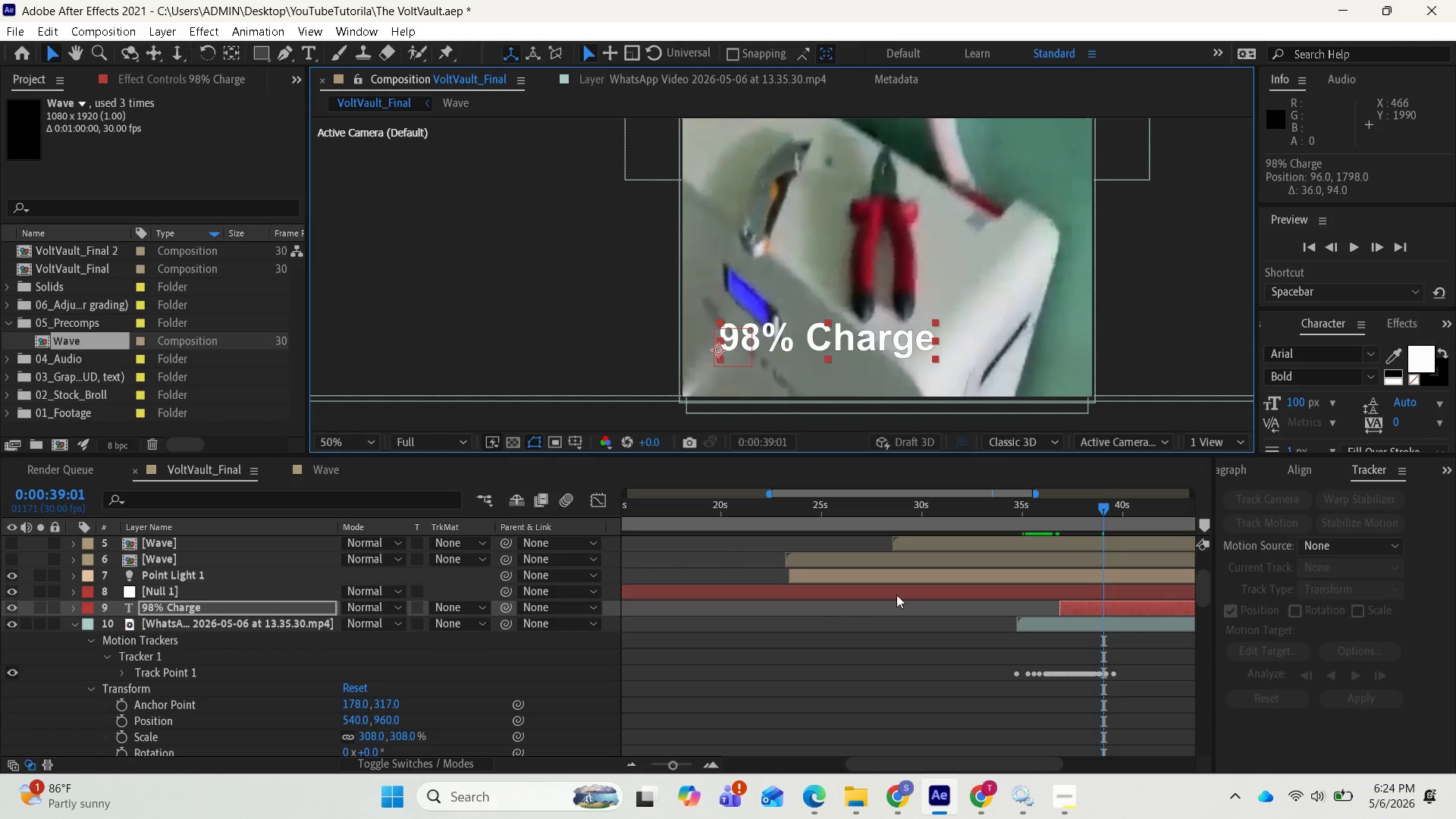 
wait(5.97)
 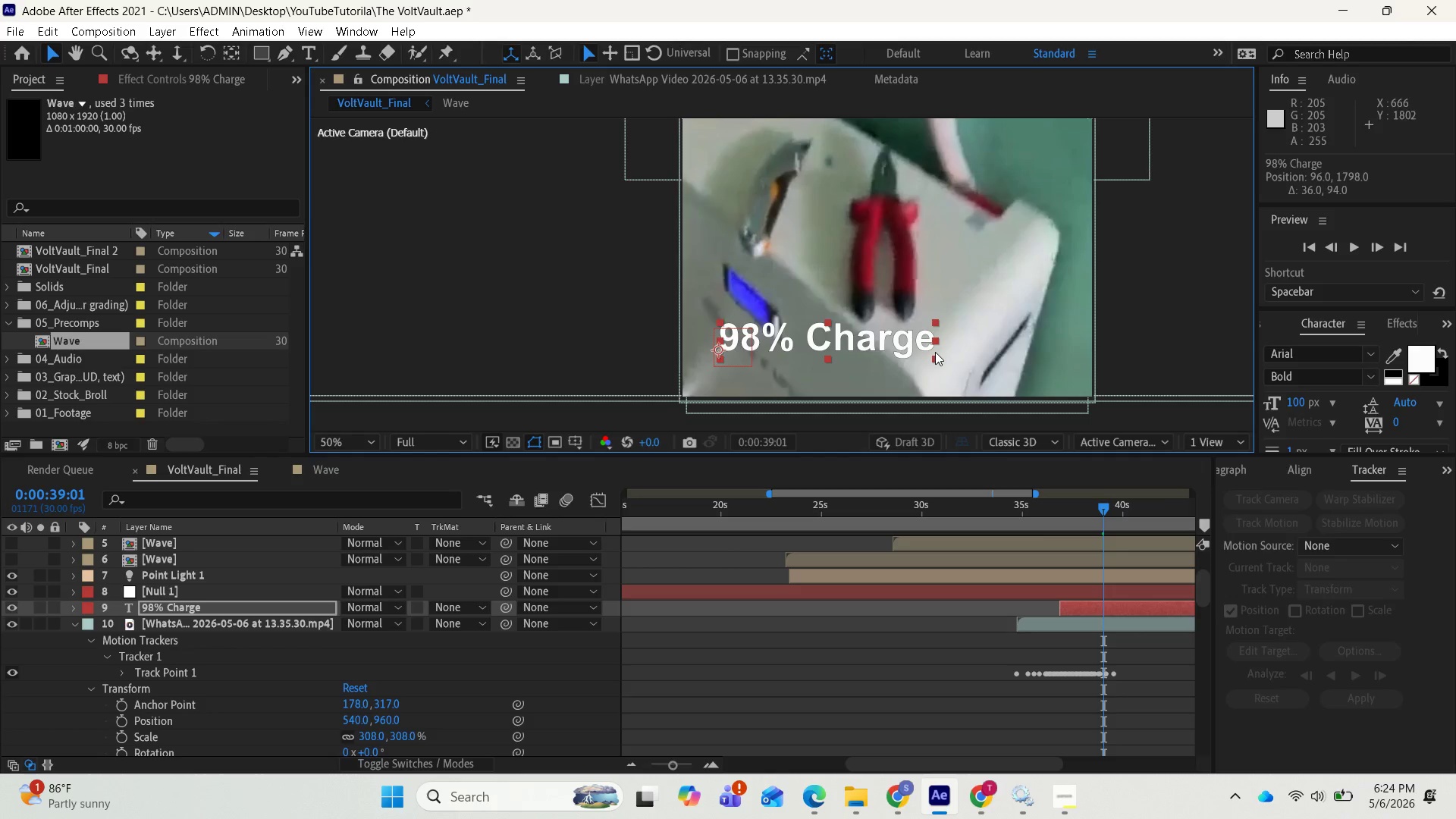 
left_click([1126, 611])
 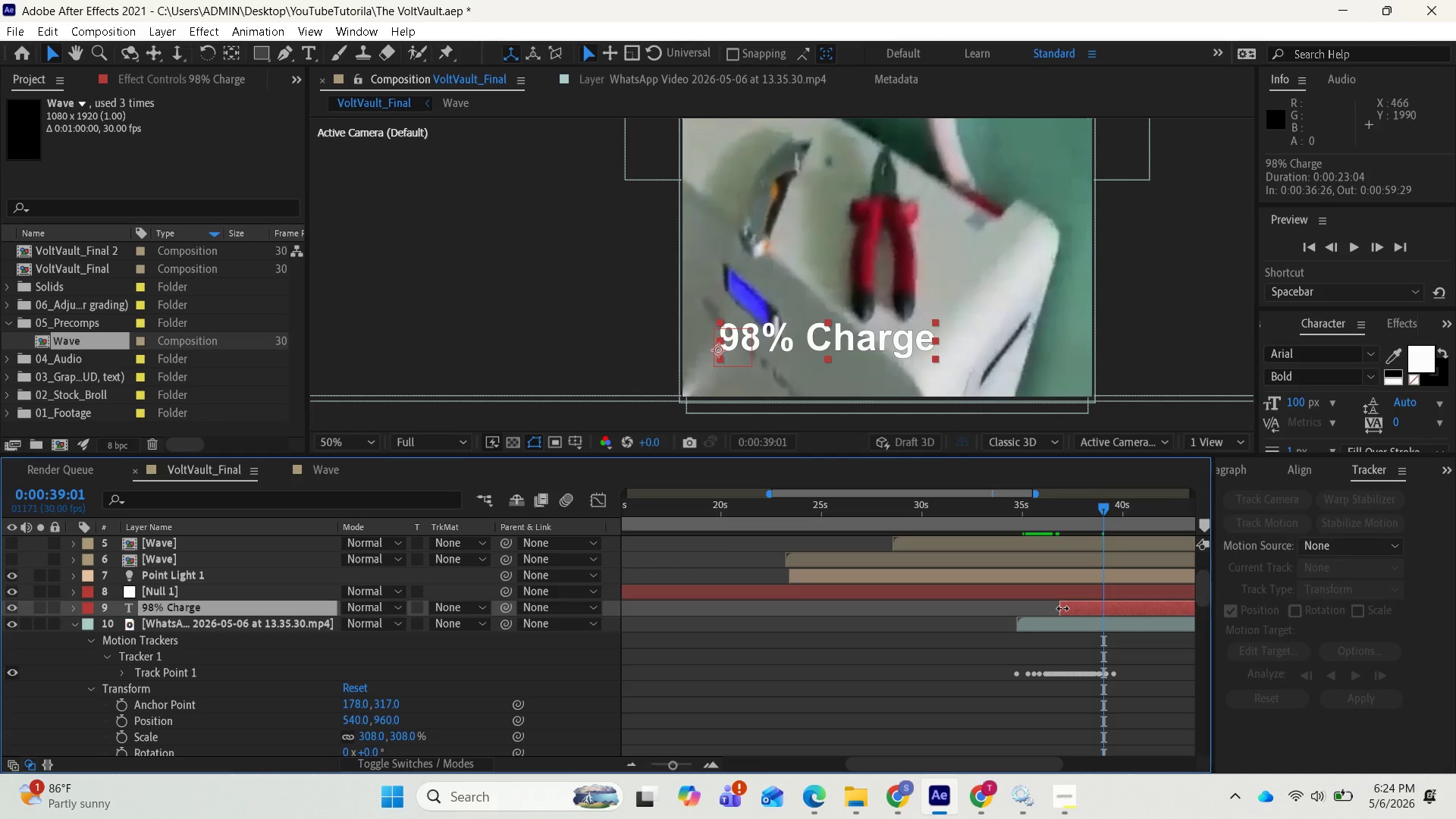 
left_click([1079, 611])
 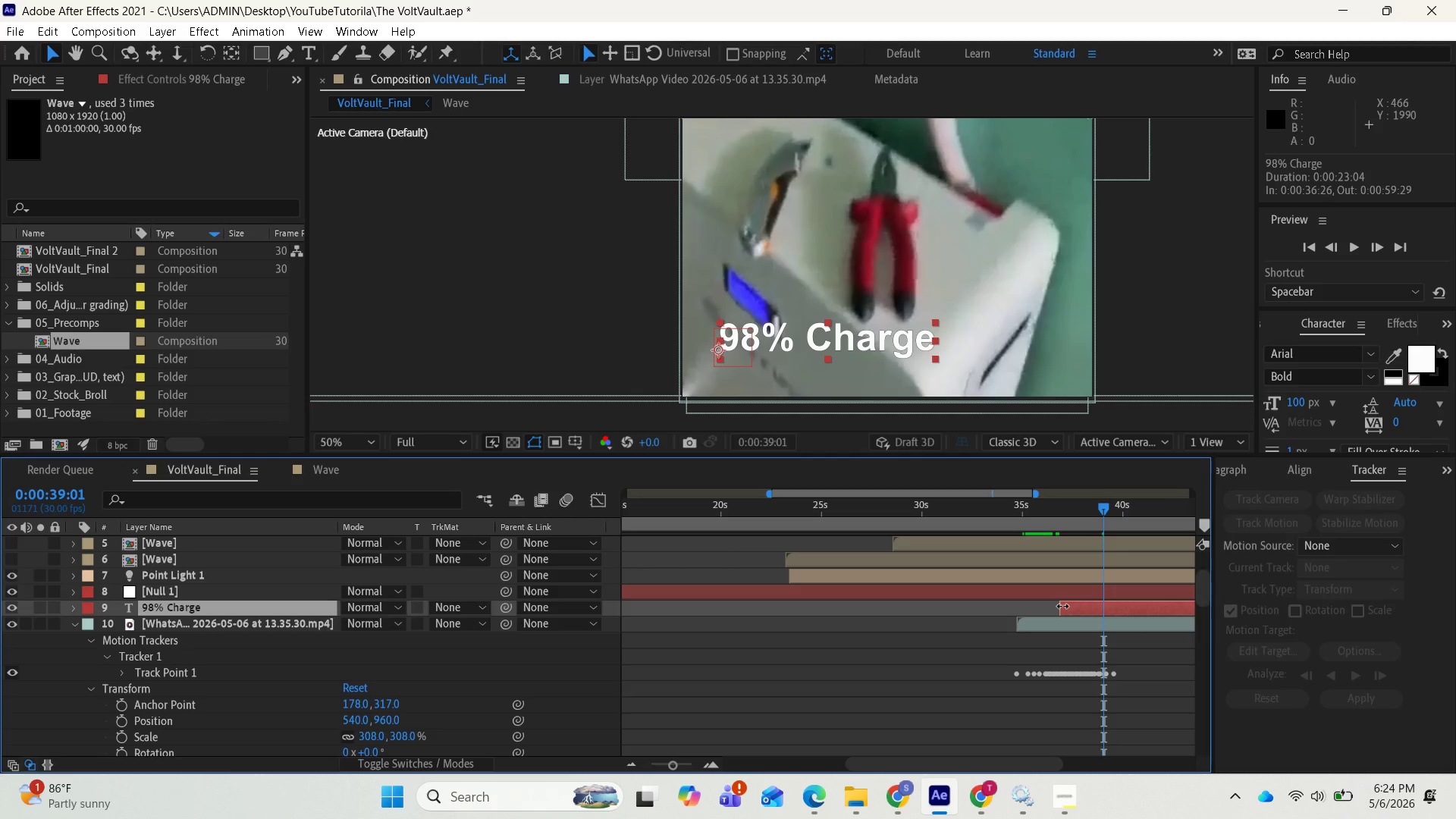 
left_click_drag(start_coordinate=[1062, 606], to_coordinate=[1023, 621])
 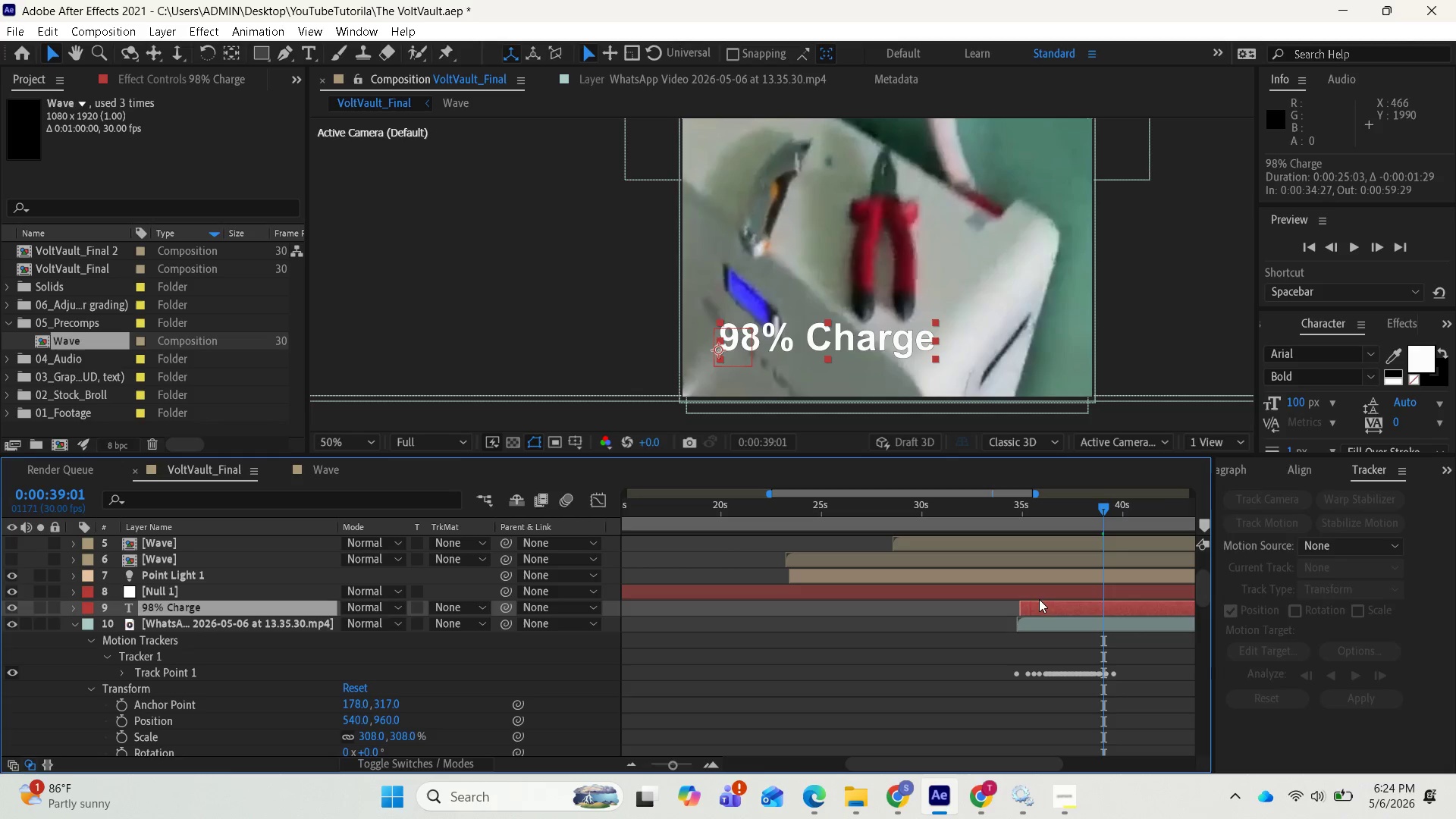 
left_click([1040, 599])
 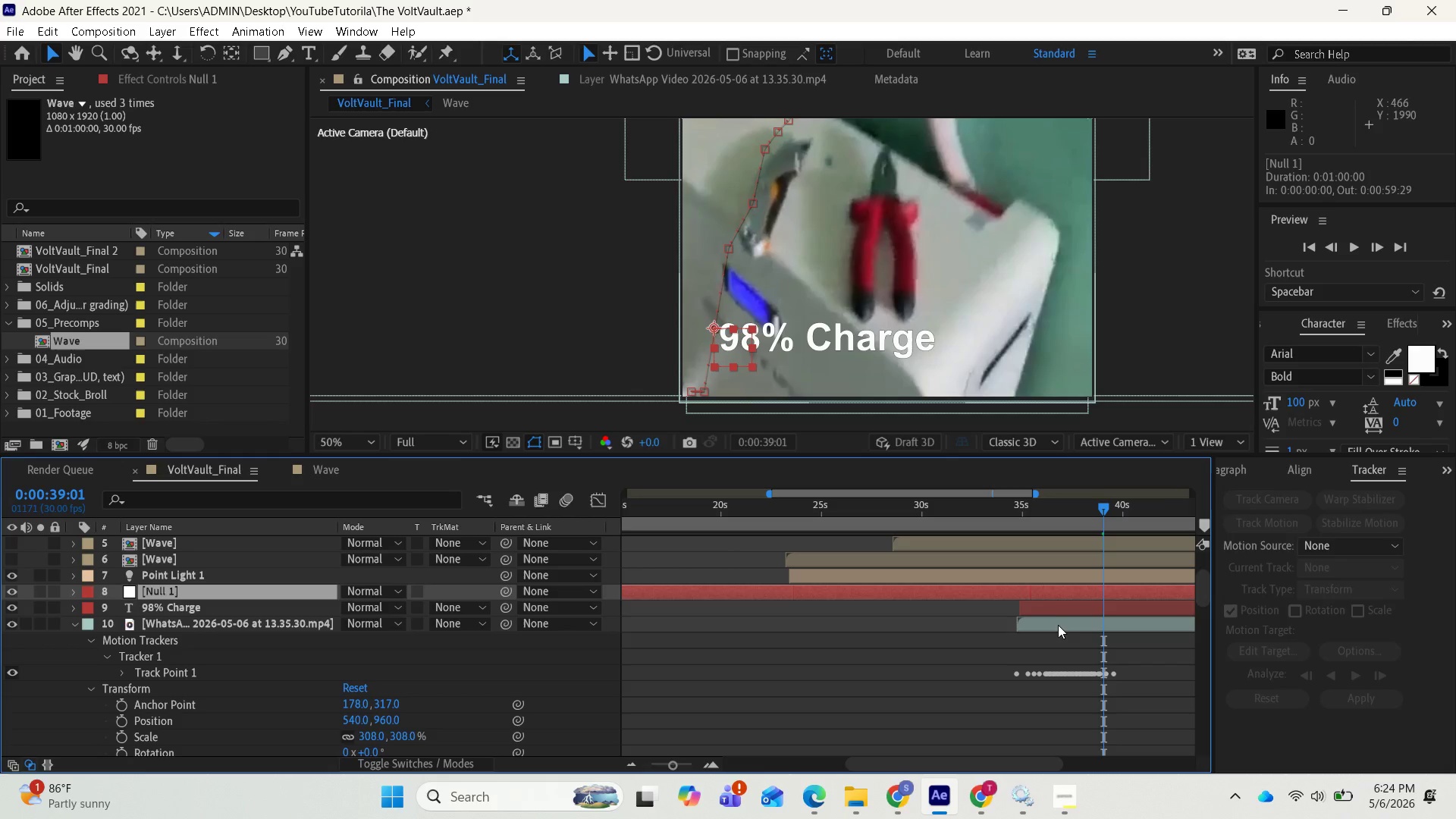 
left_click([1053, 611])
 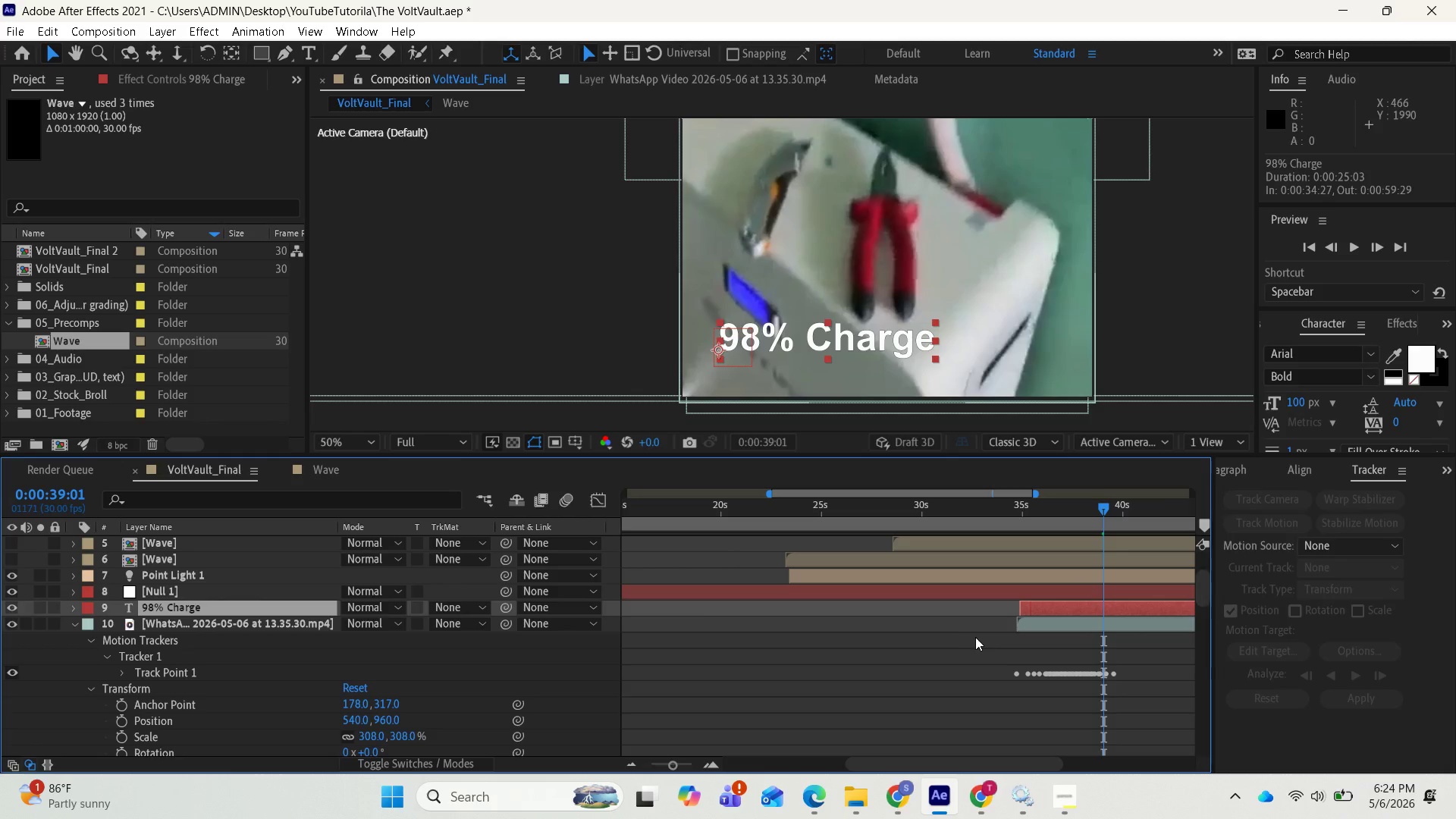 
key(S)
 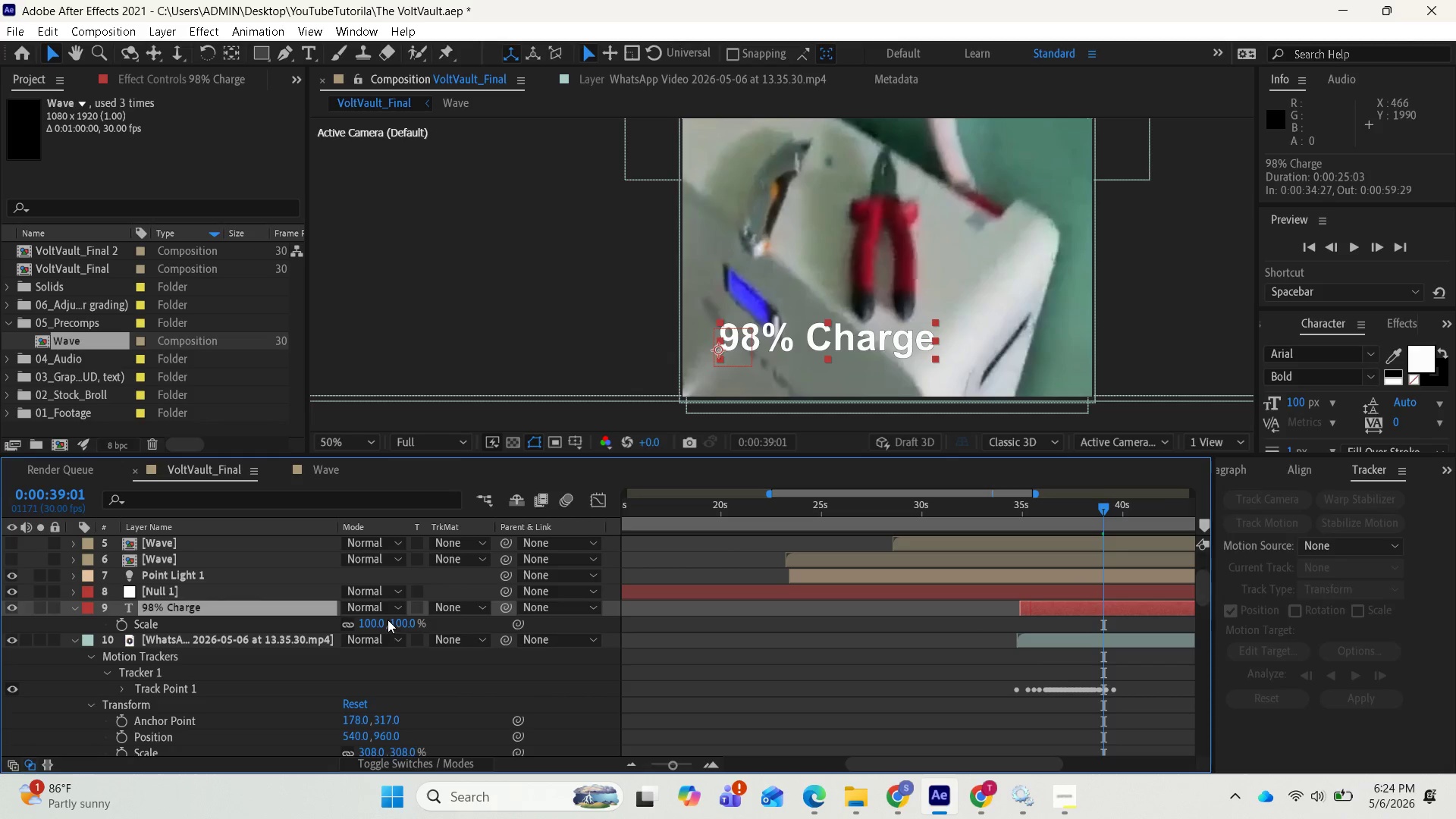 
left_click_drag(start_coordinate=[380, 620], to_coordinate=[349, 642])
 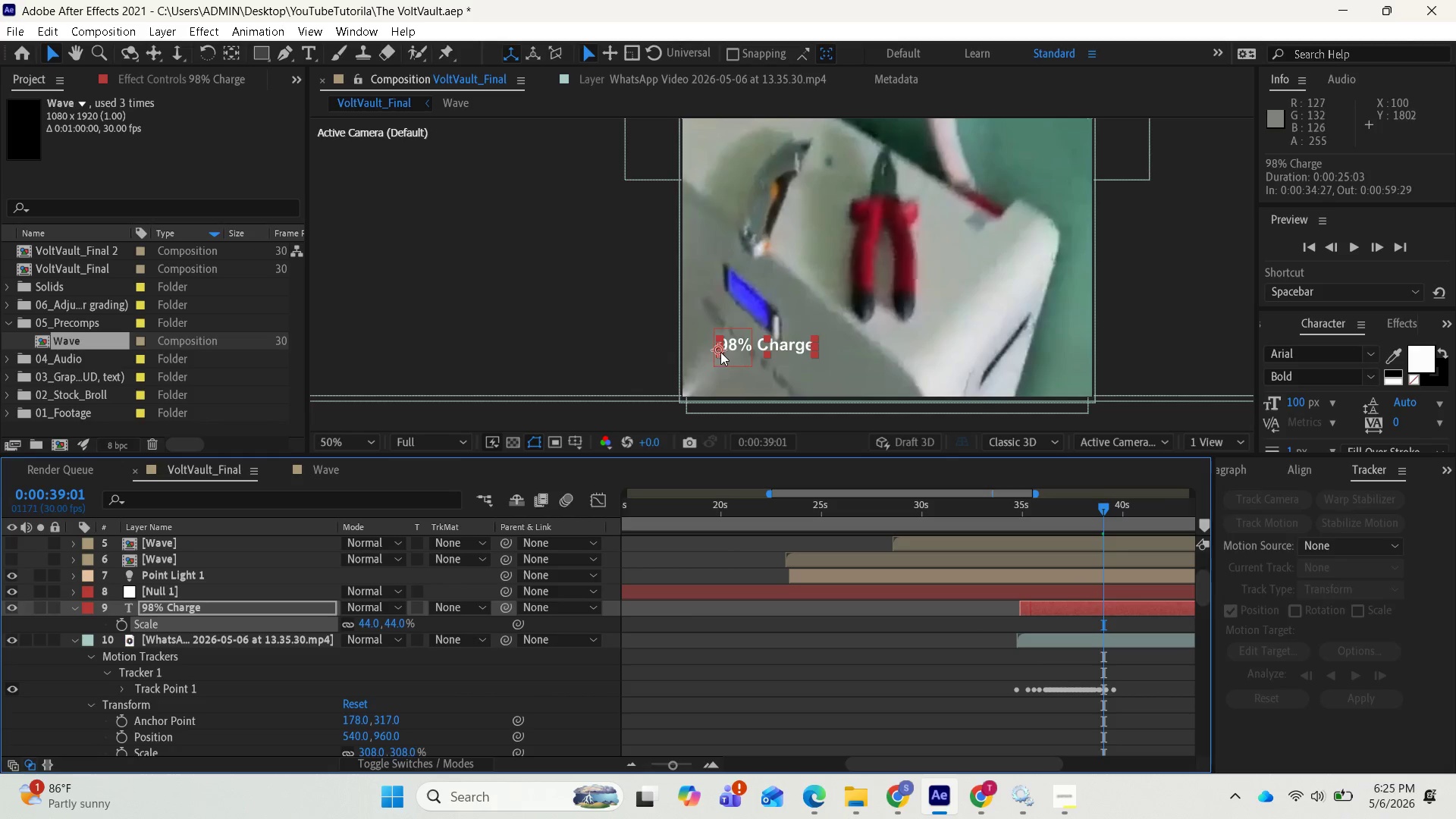 
left_click_drag(start_coordinate=[720, 351], to_coordinate=[690, 353])
 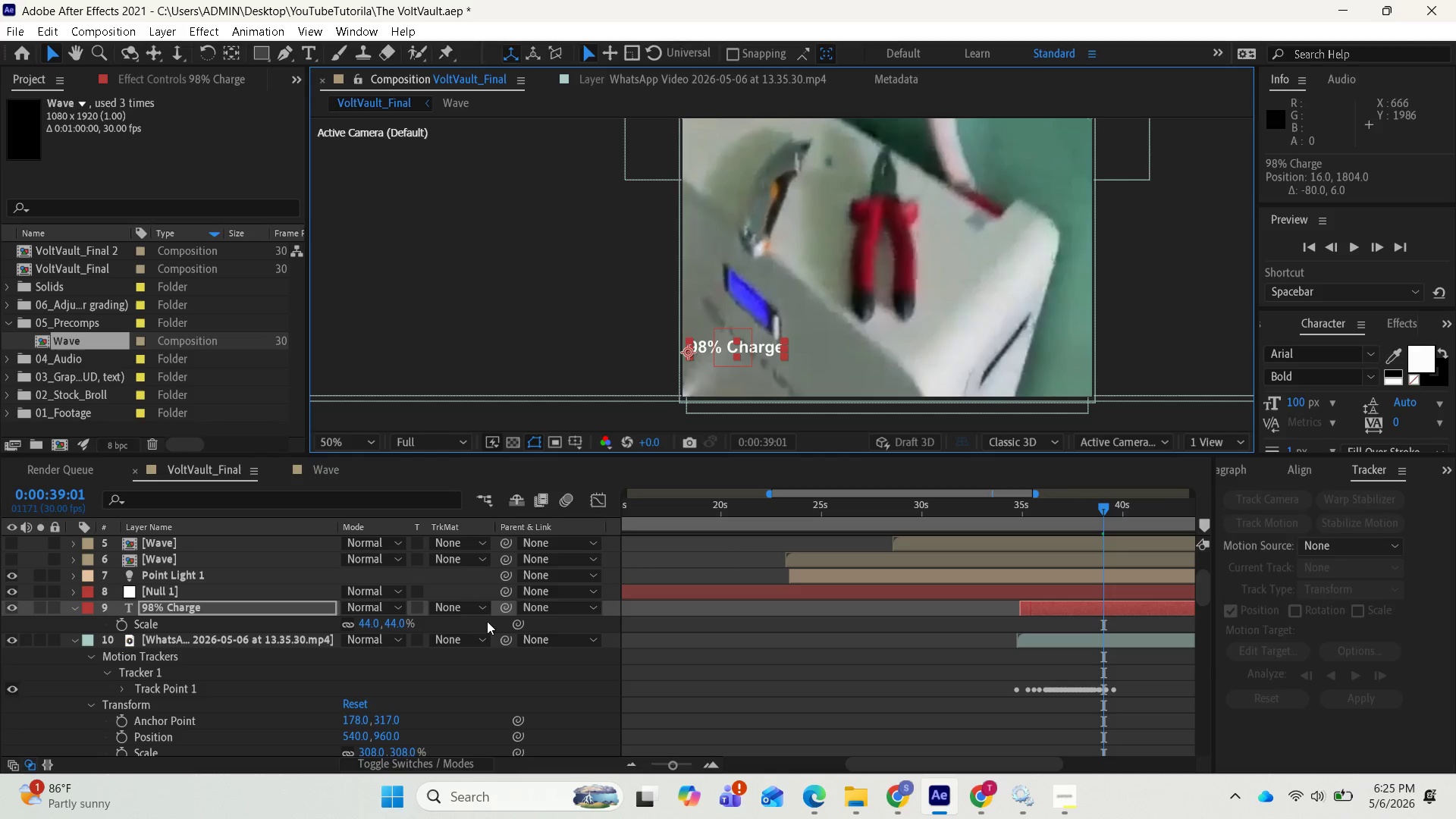 
left_click_drag(start_coordinate=[506, 606], to_coordinate=[281, 596])
 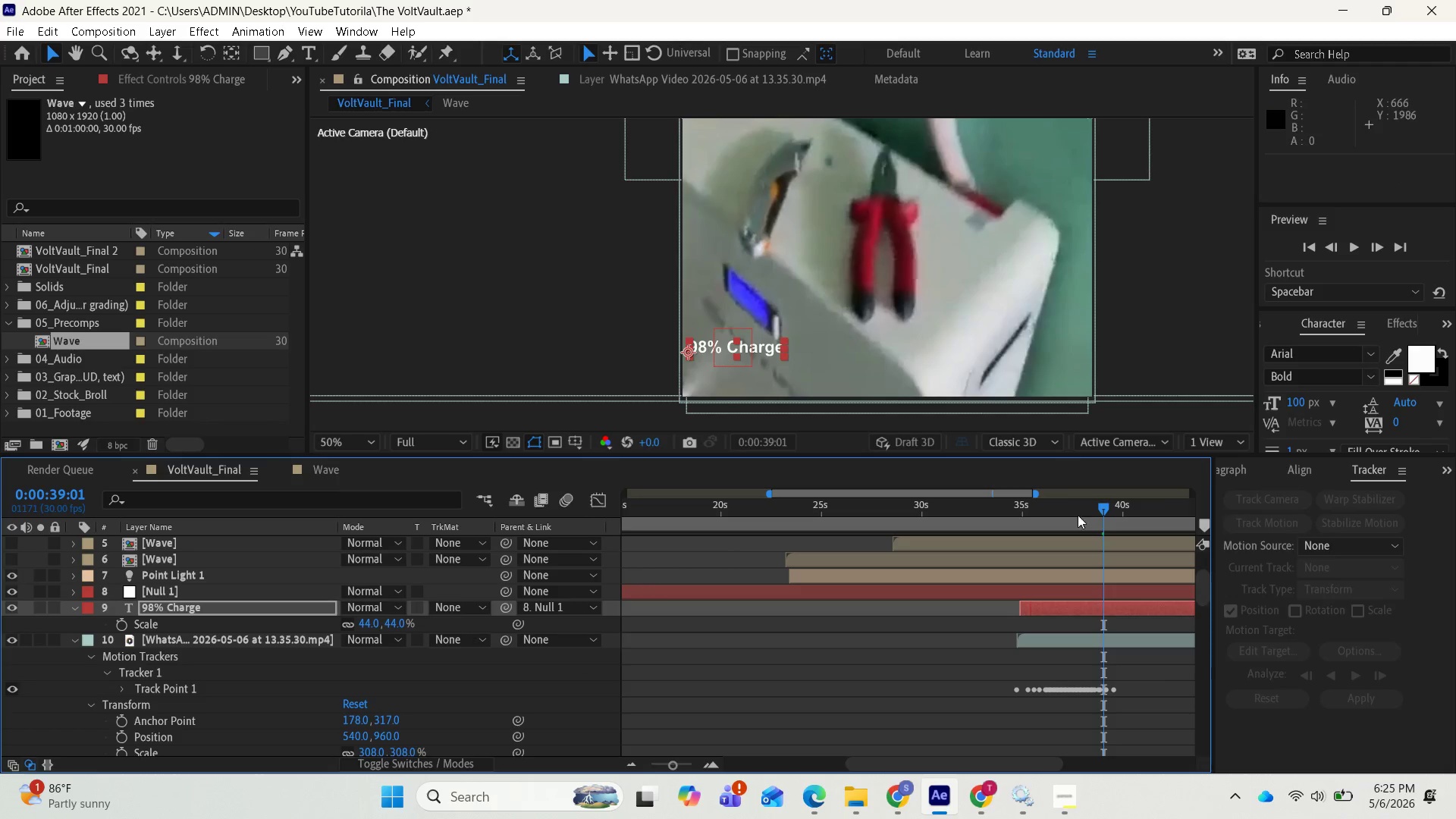 
left_click_drag(start_coordinate=[1106, 510], to_coordinate=[1052, 513])
 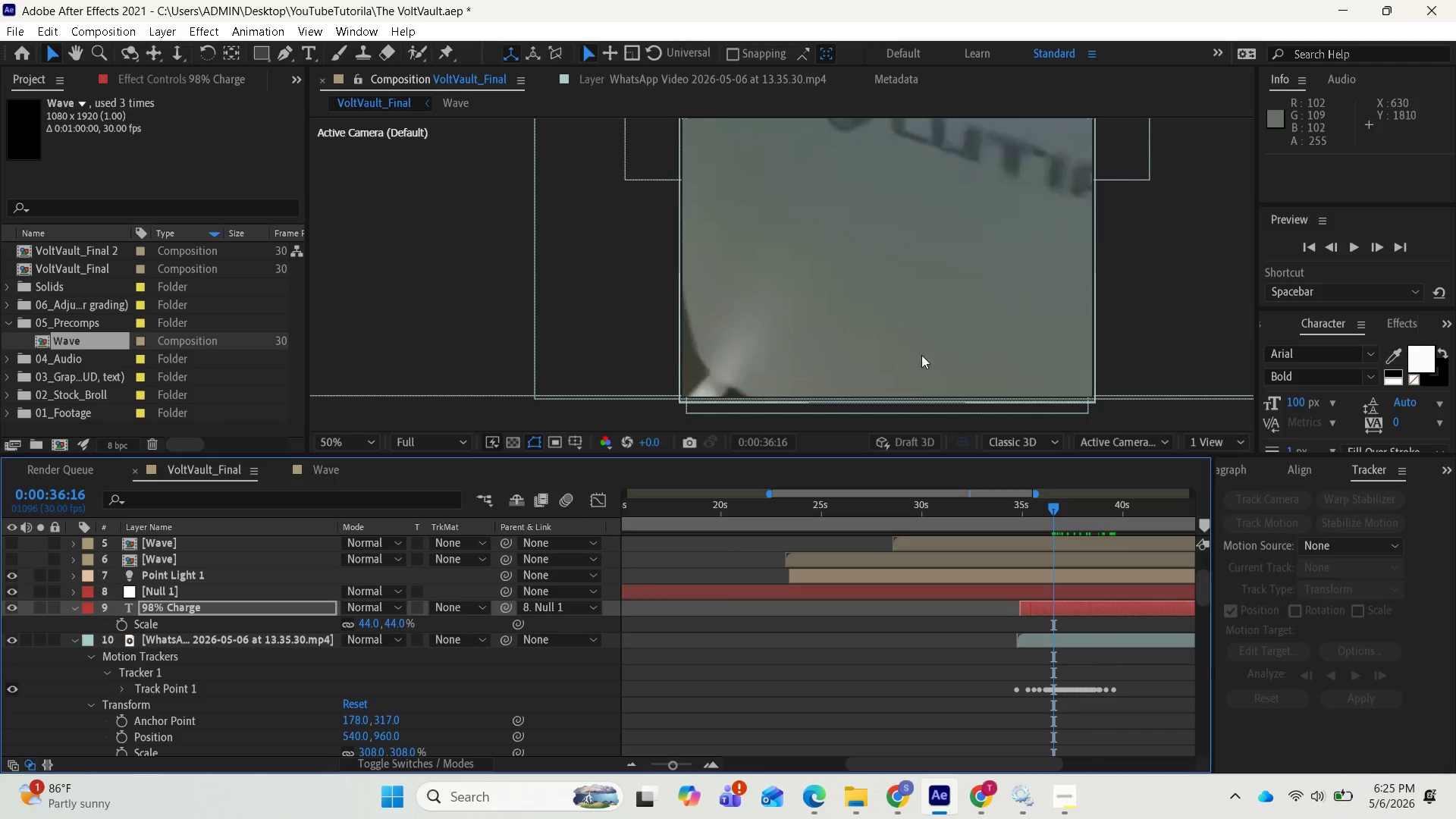 
scroll: coordinate [922, 351], scroll_direction: down, amount: 4.0
 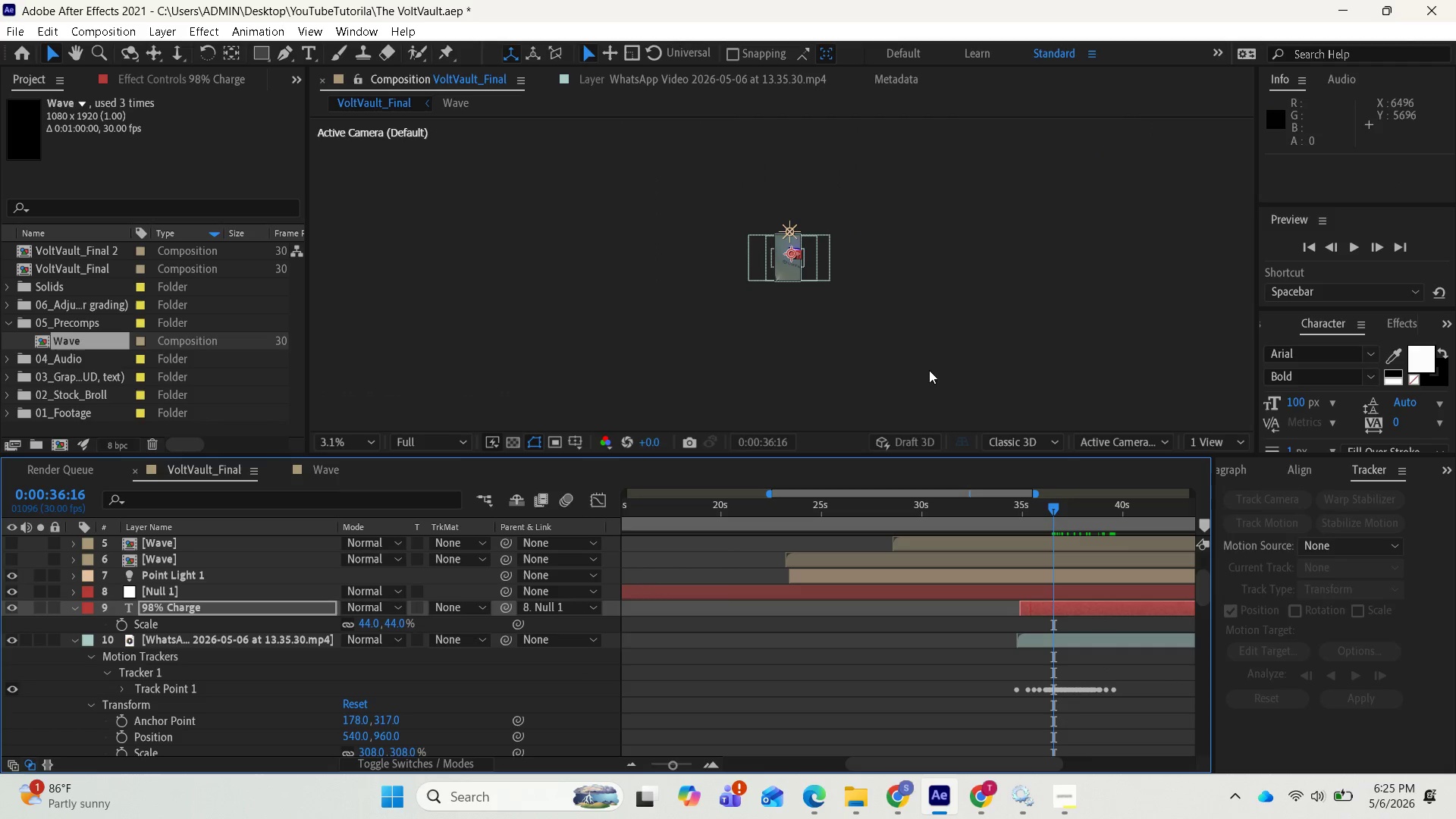 
scroll: coordinate [930, 371], scroll_direction: up, amount: 3.0
 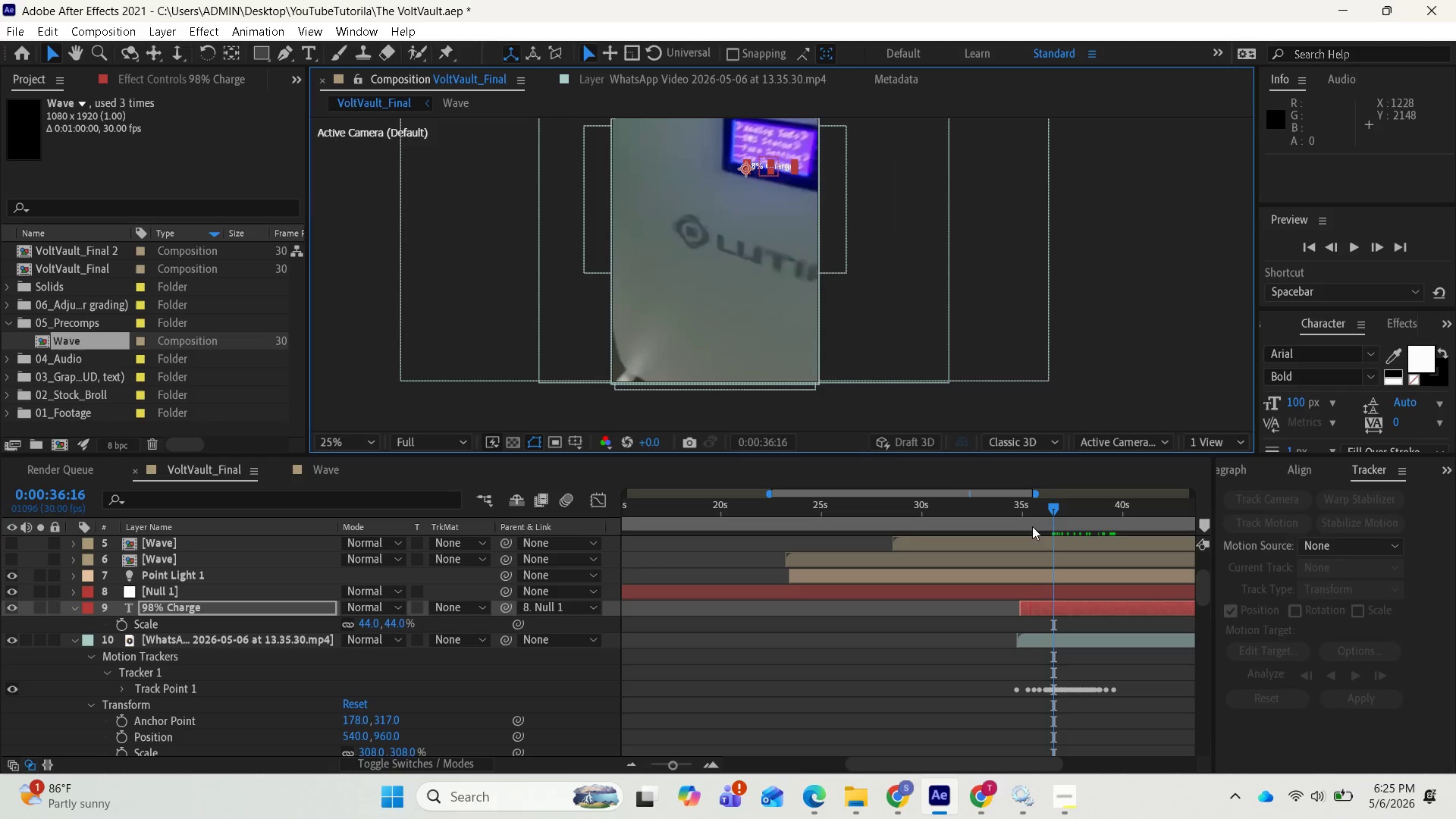 
left_click_drag(start_coordinate=[1052, 509], to_coordinate=[959, 507])
 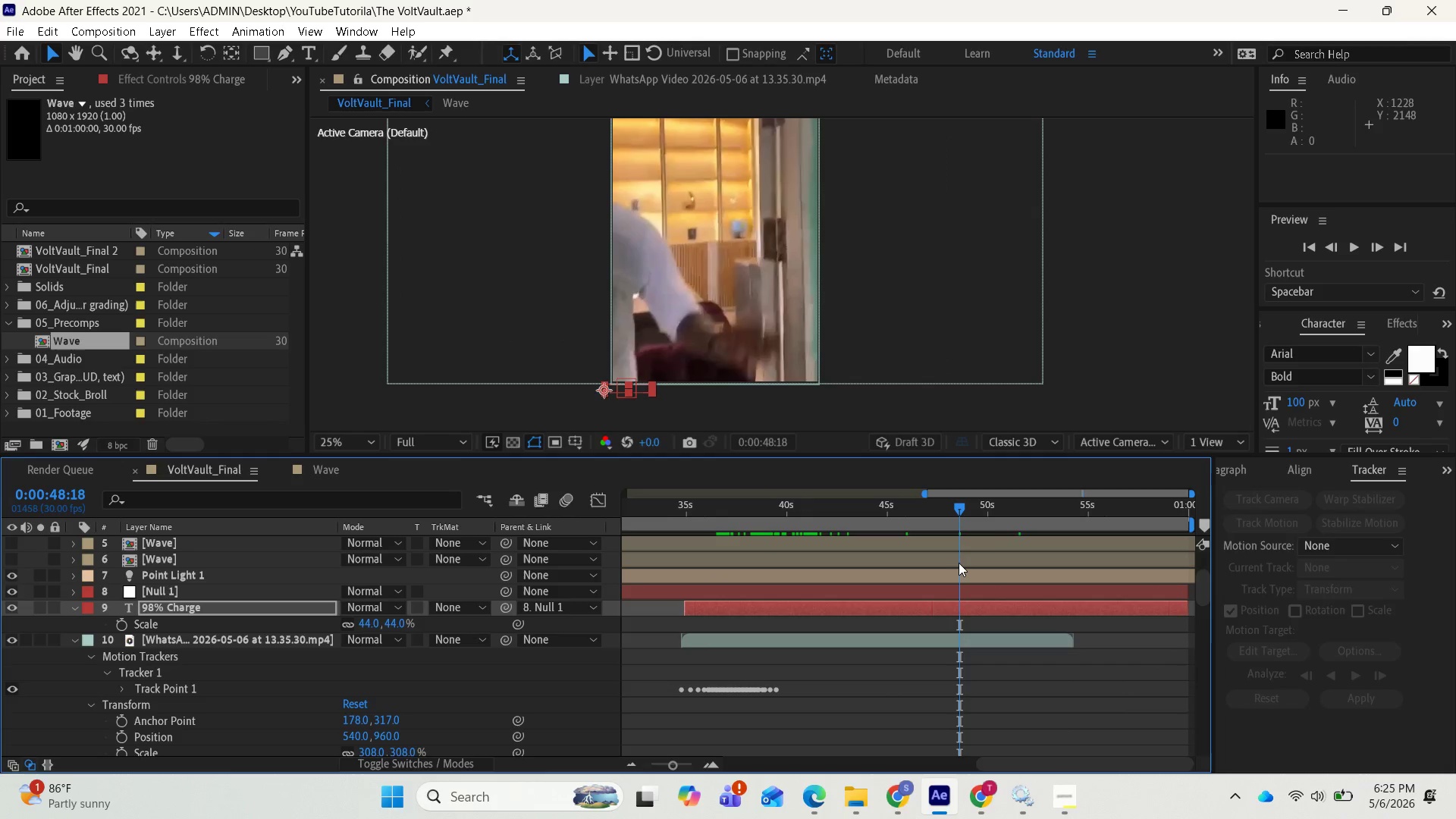 
key(Control+S)
 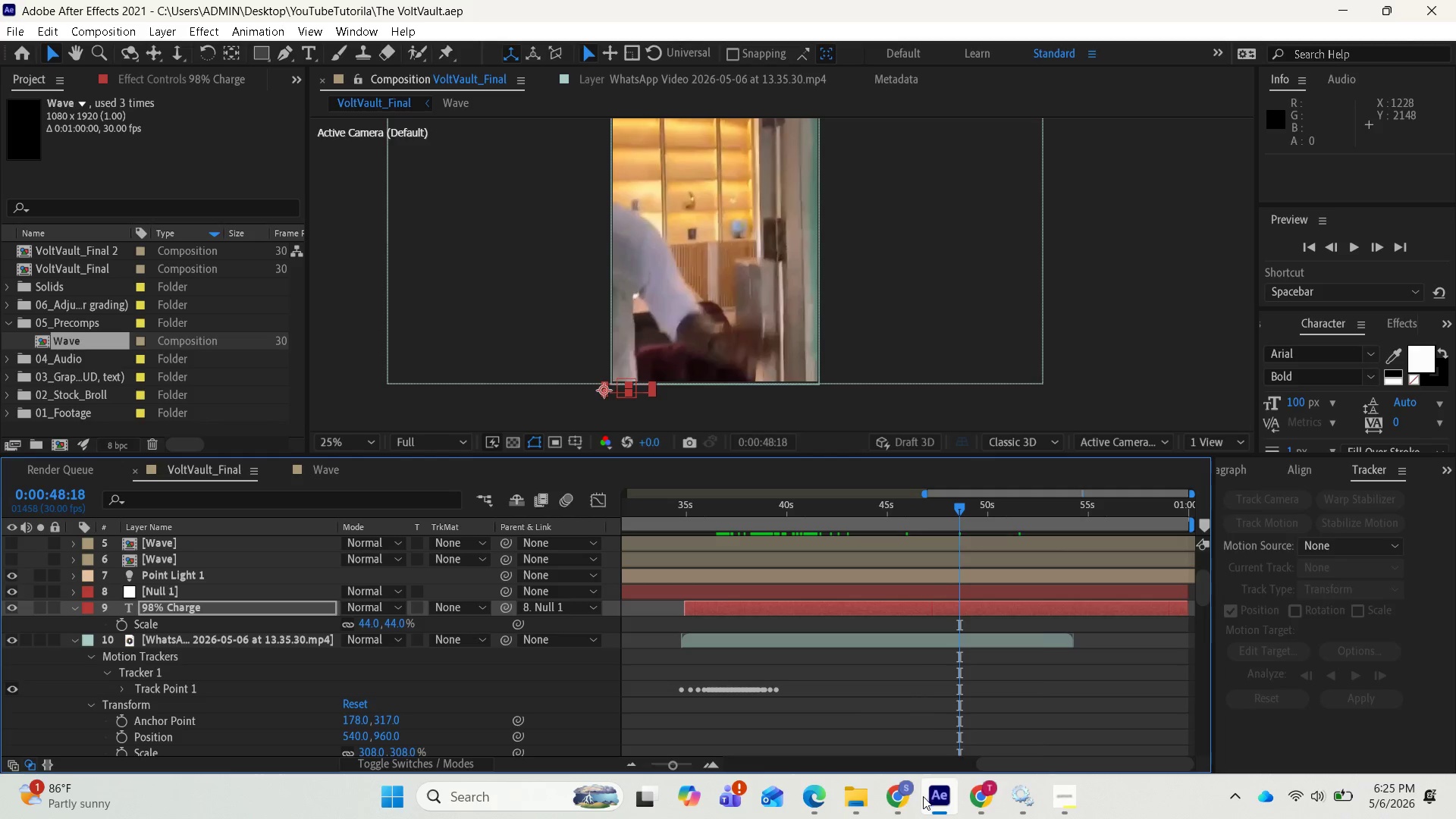 
left_click([1059, 787])